 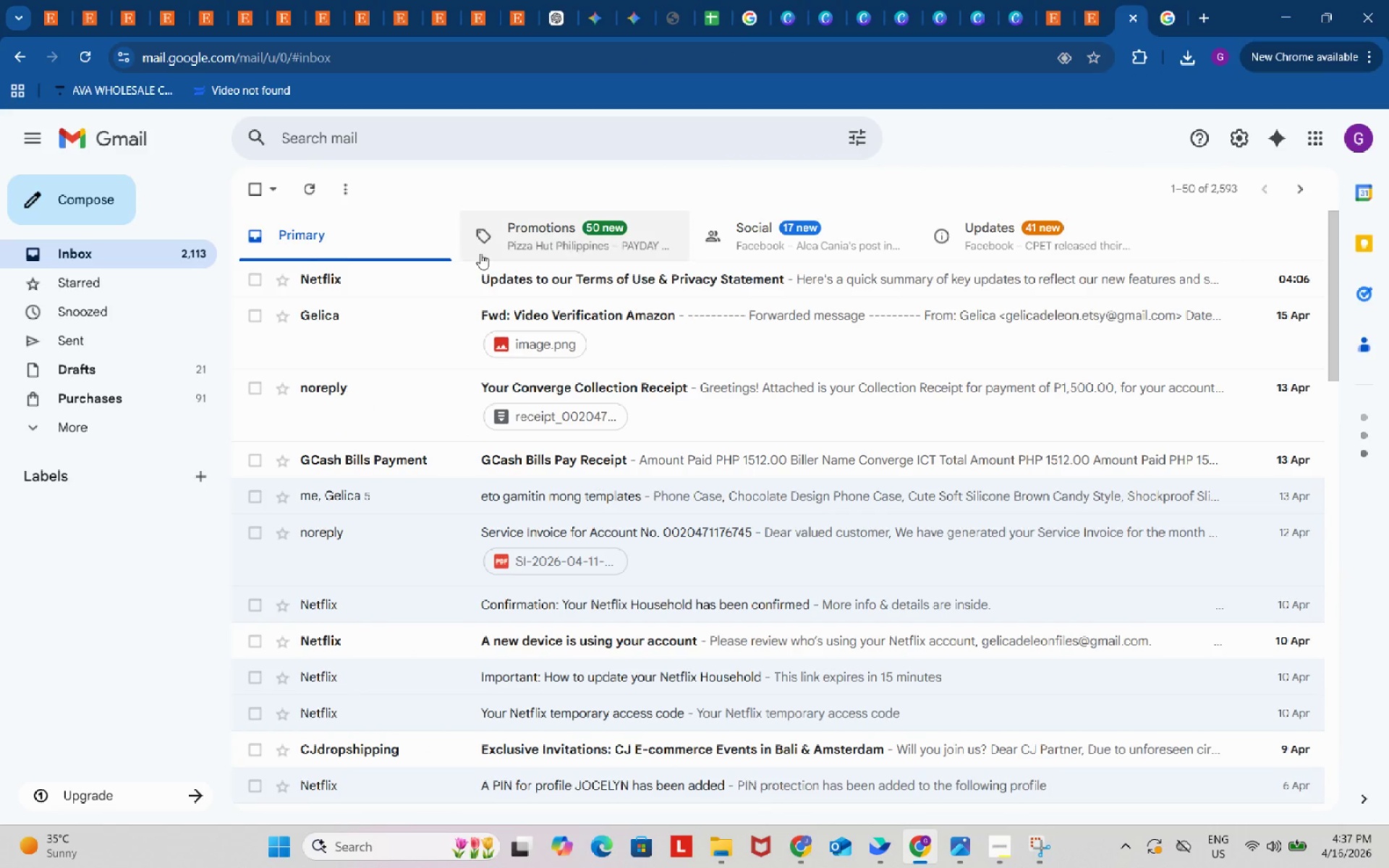 
left_click([79, 200])
 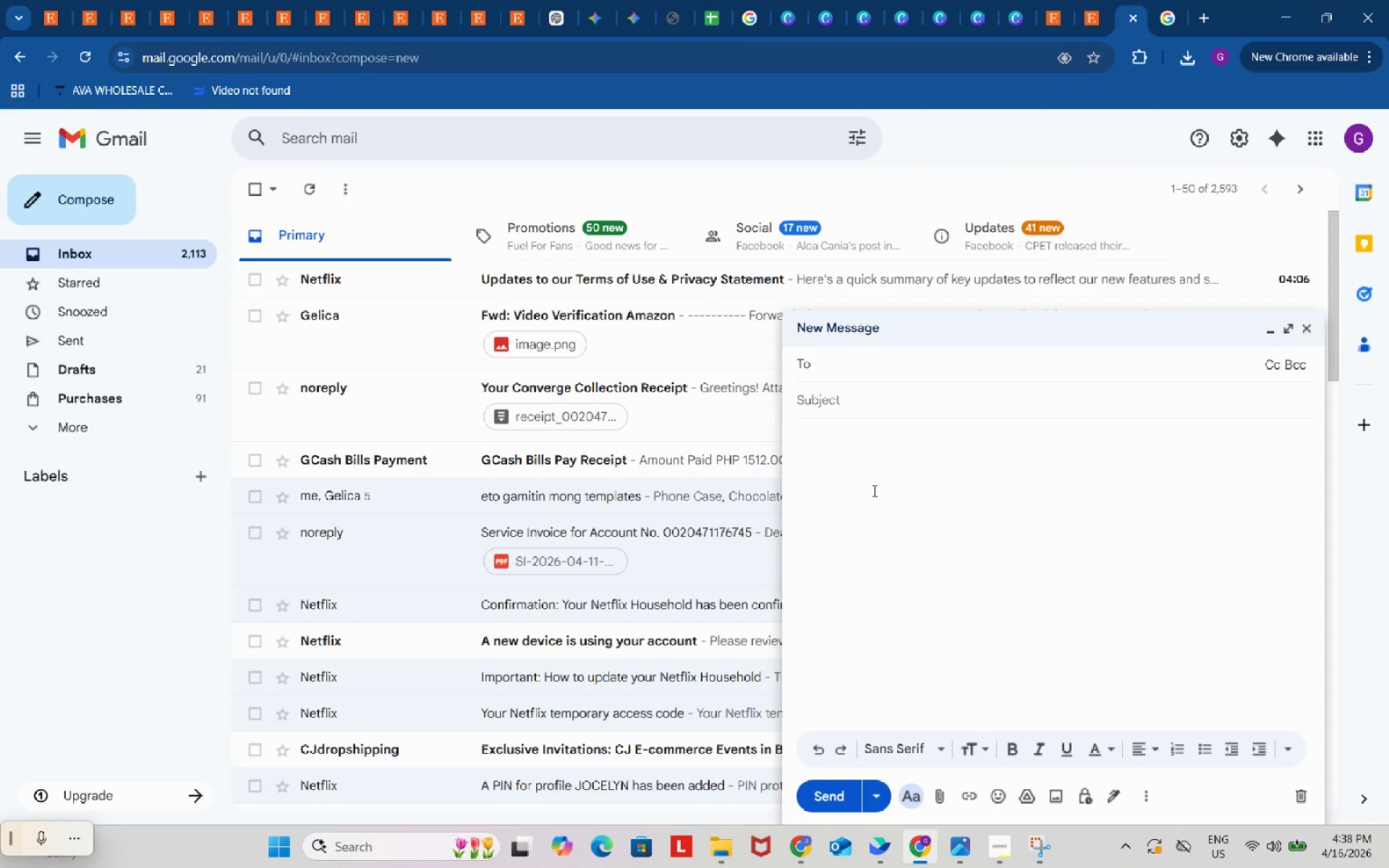 
left_click([872, 479])
 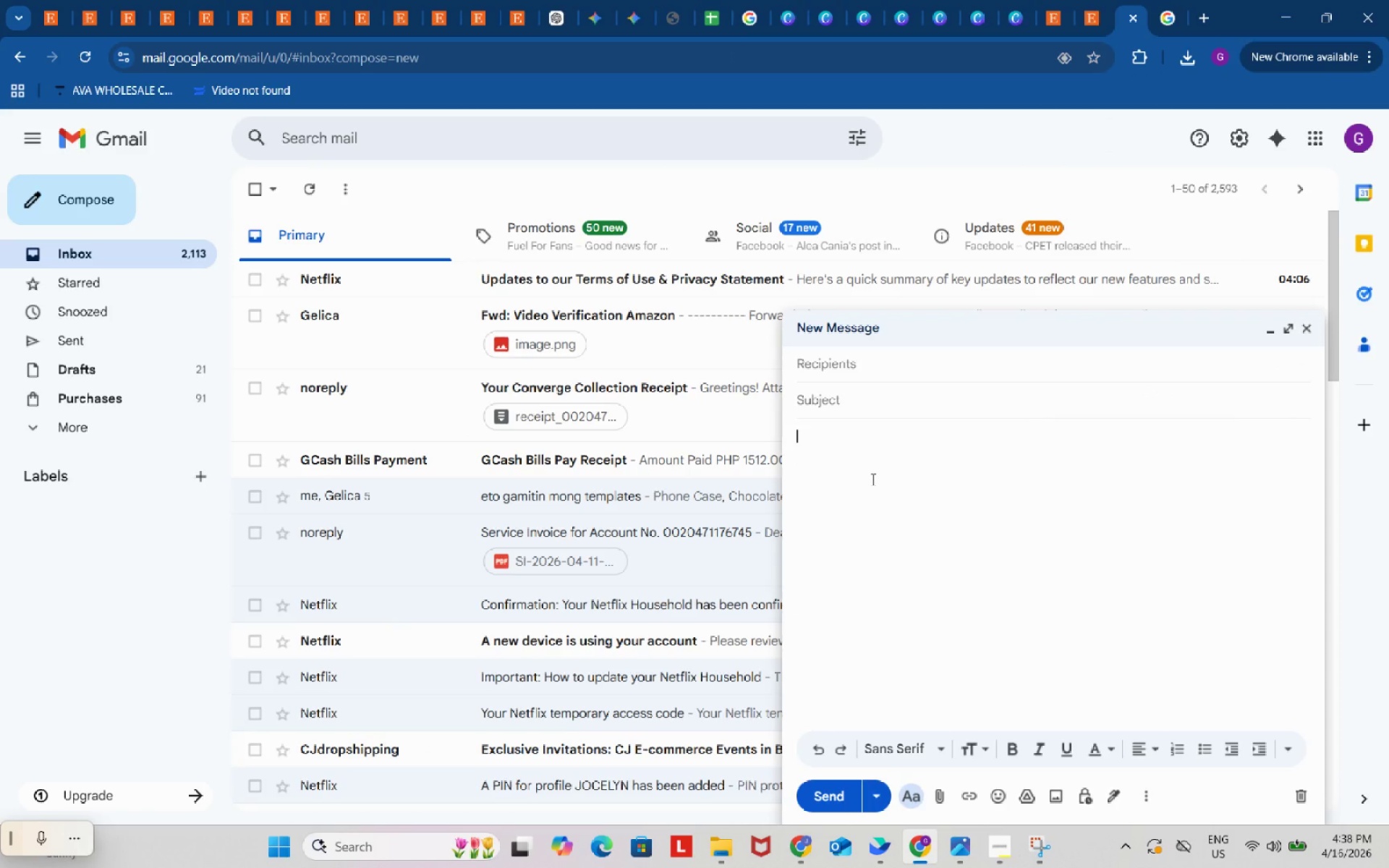 
key(Control+ControlLeft)
 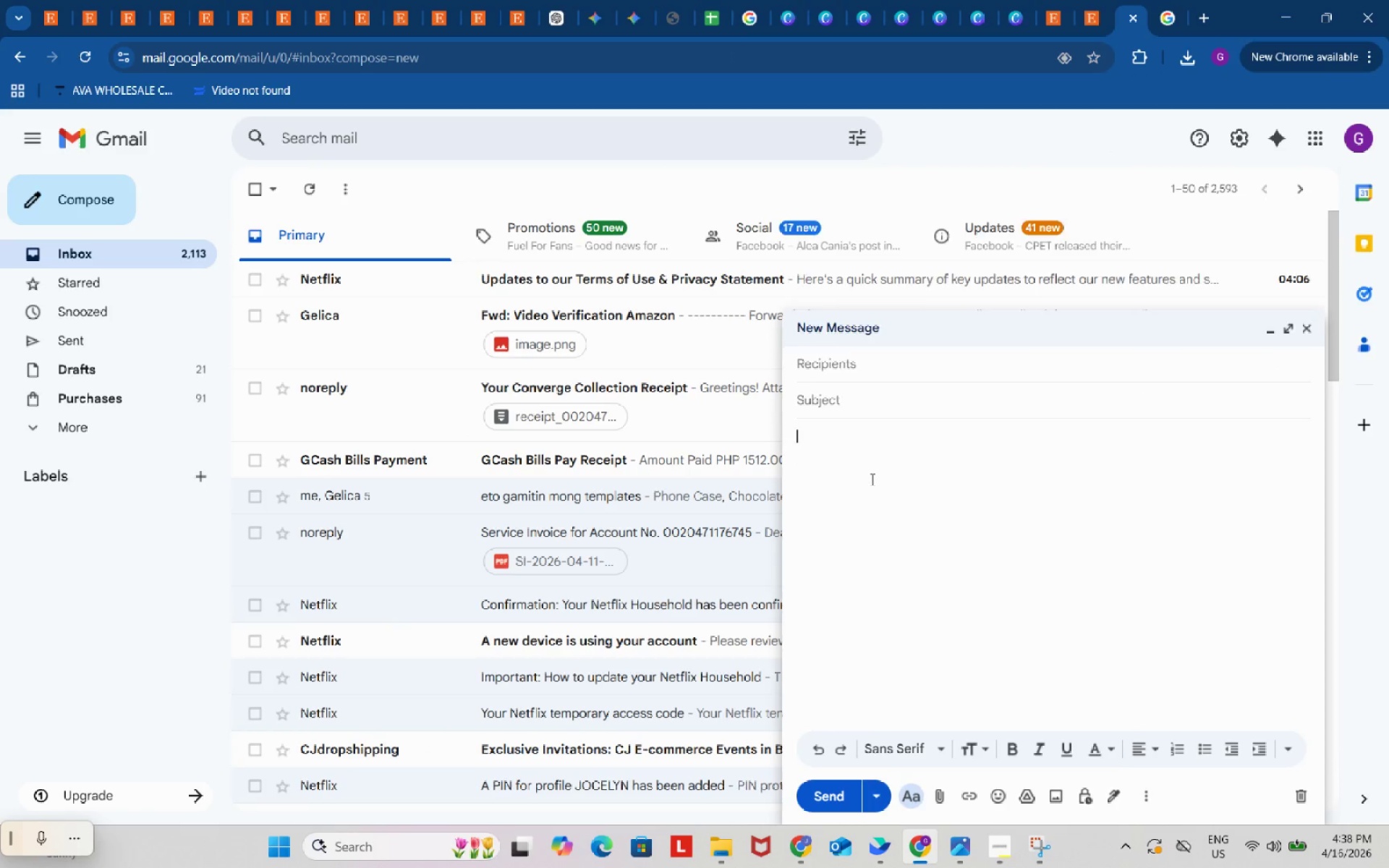 
key(Control+V)
 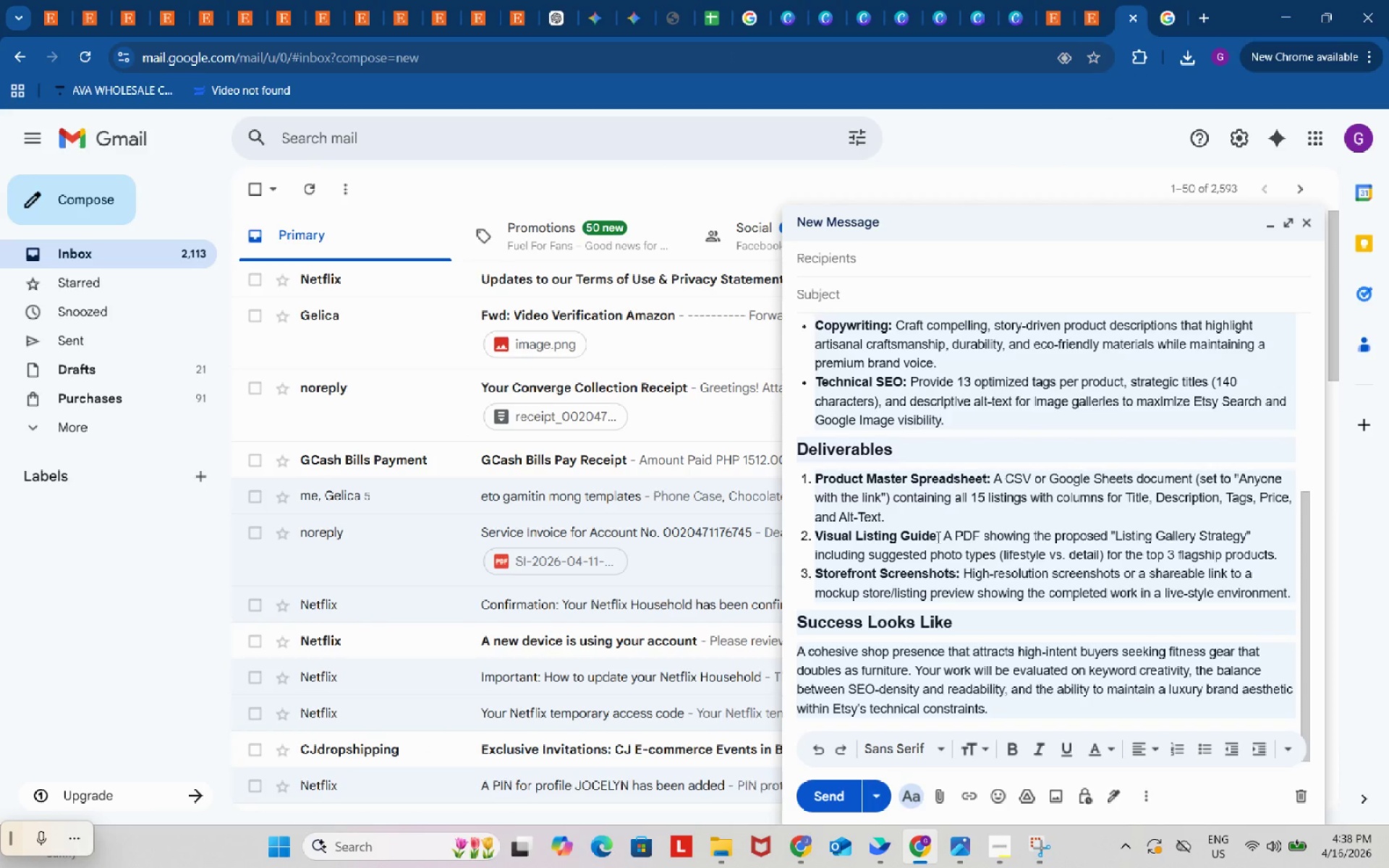 